 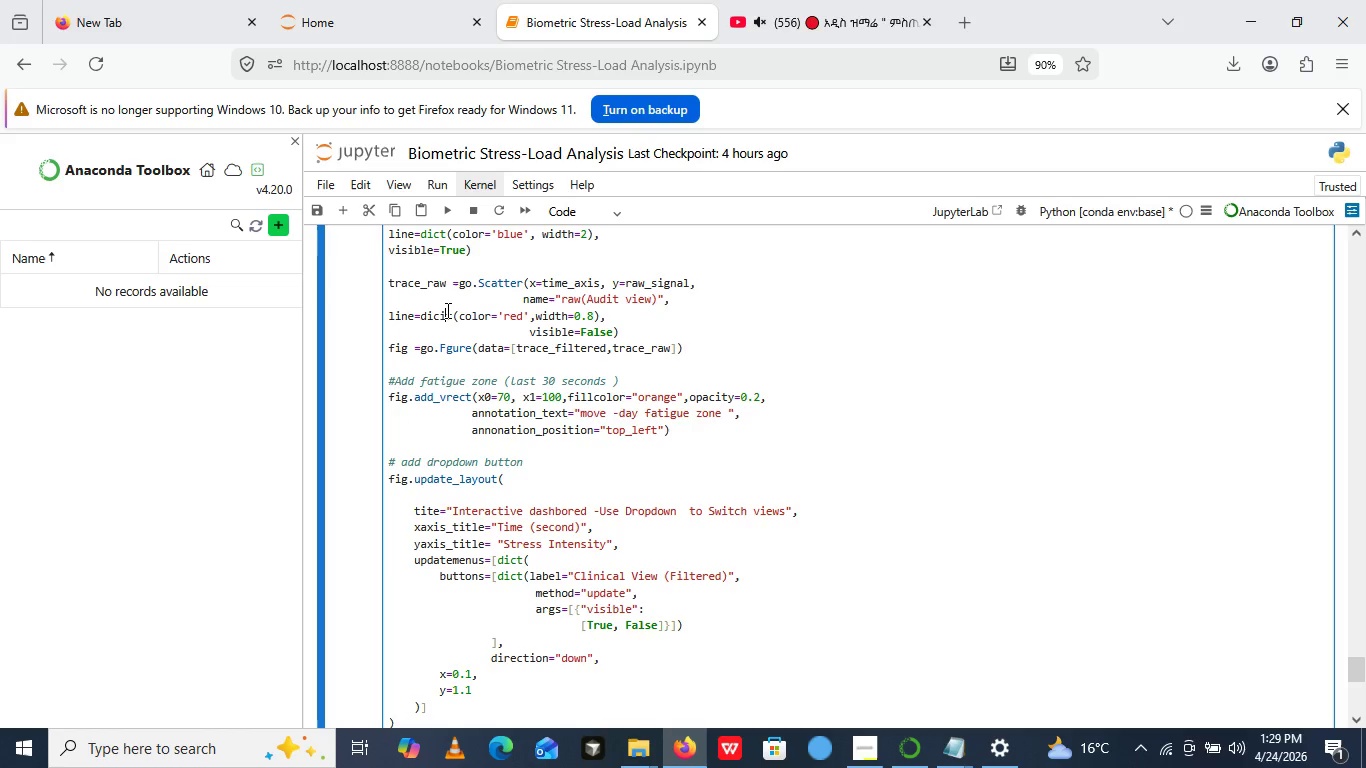 
key(Backspace)
 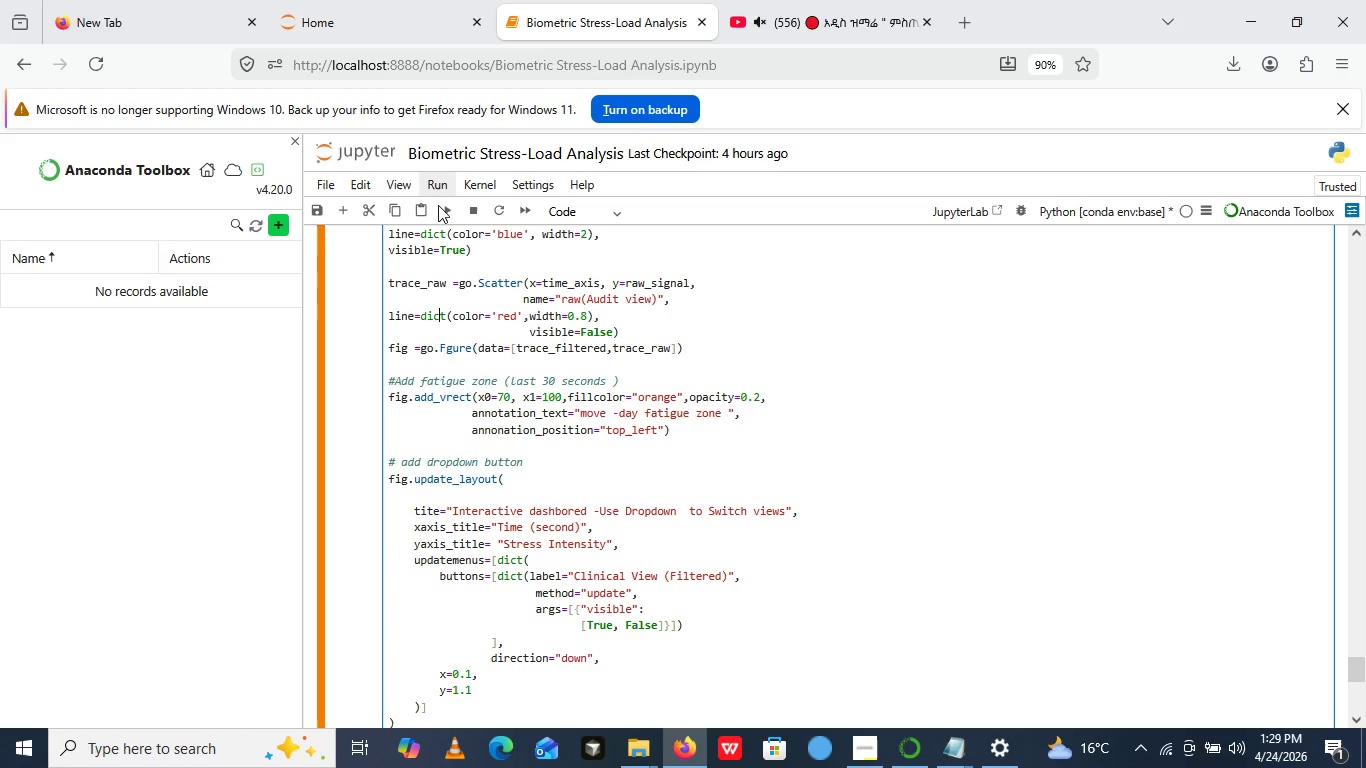 
left_click([438, 208])
 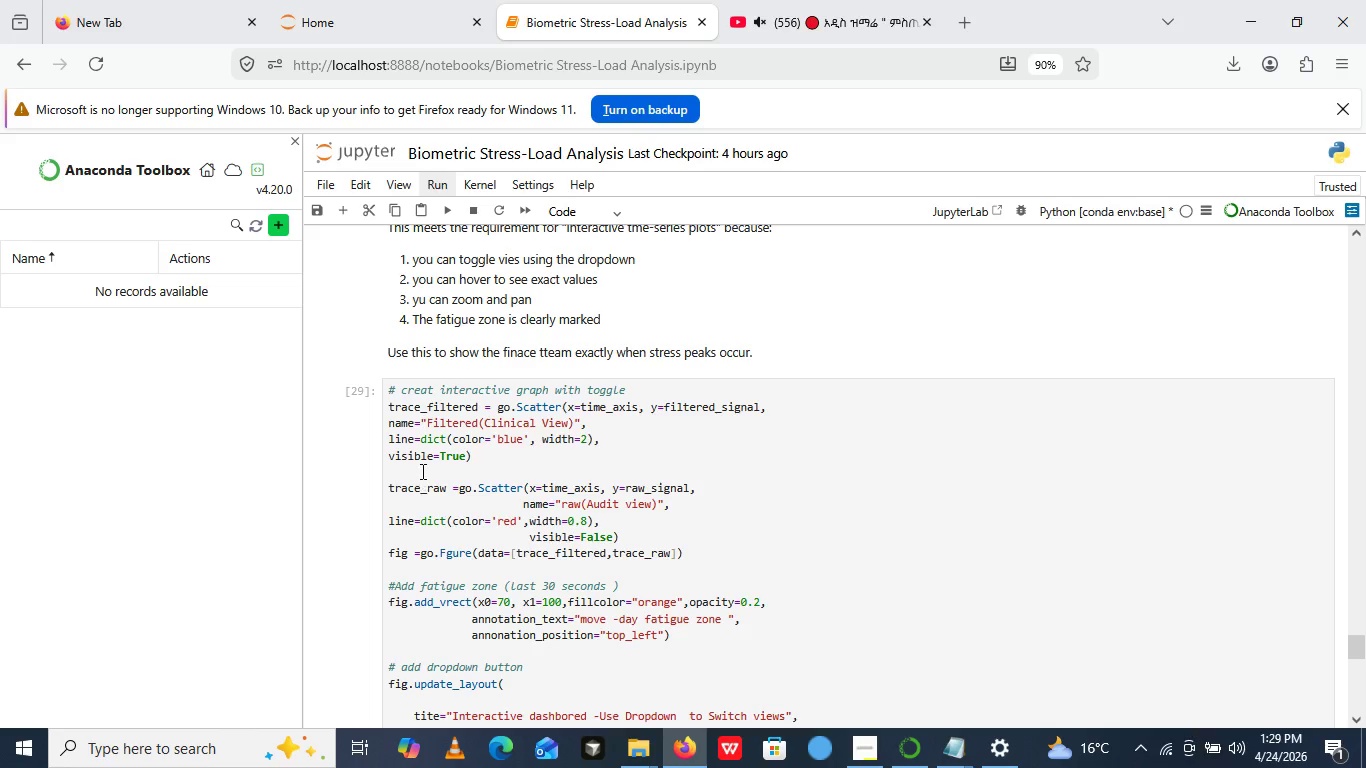 
wait(44.36)
 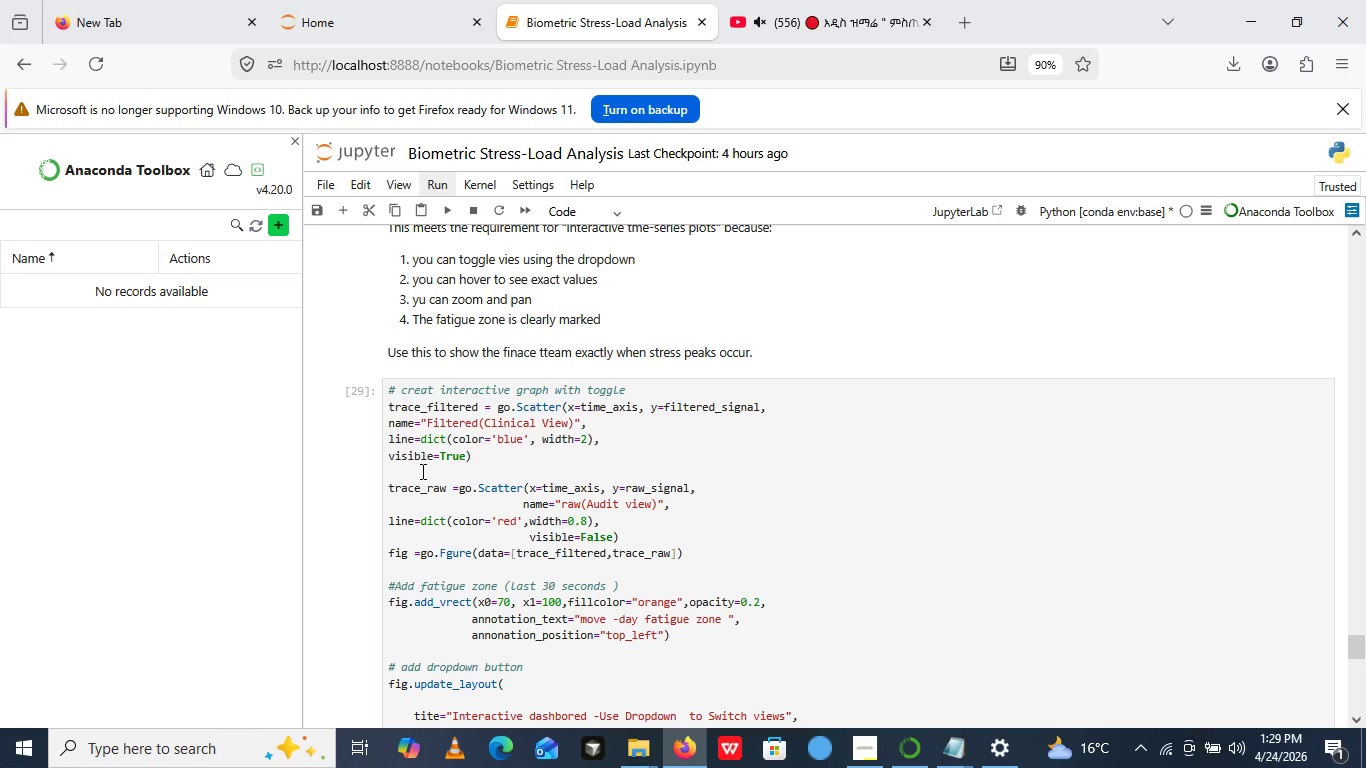 
left_click([444, 537])
 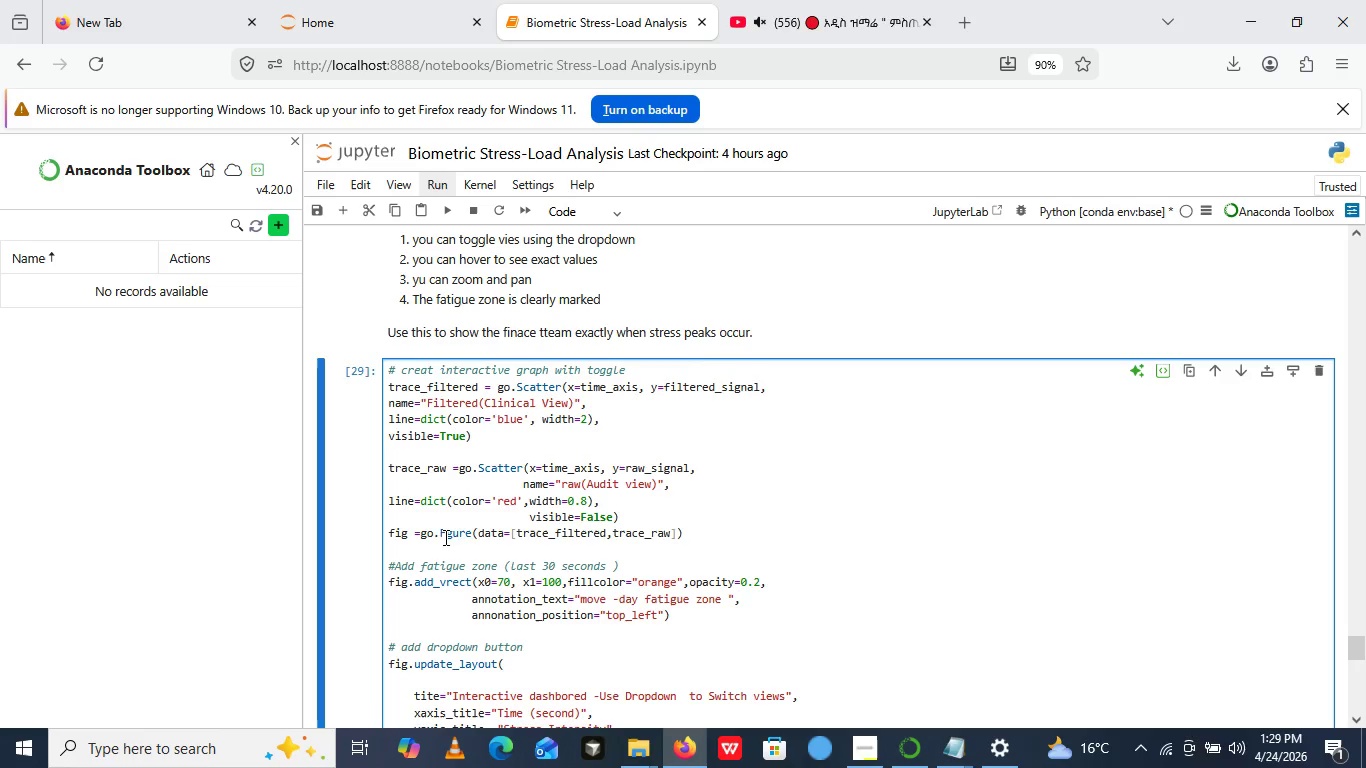 
key(I)
 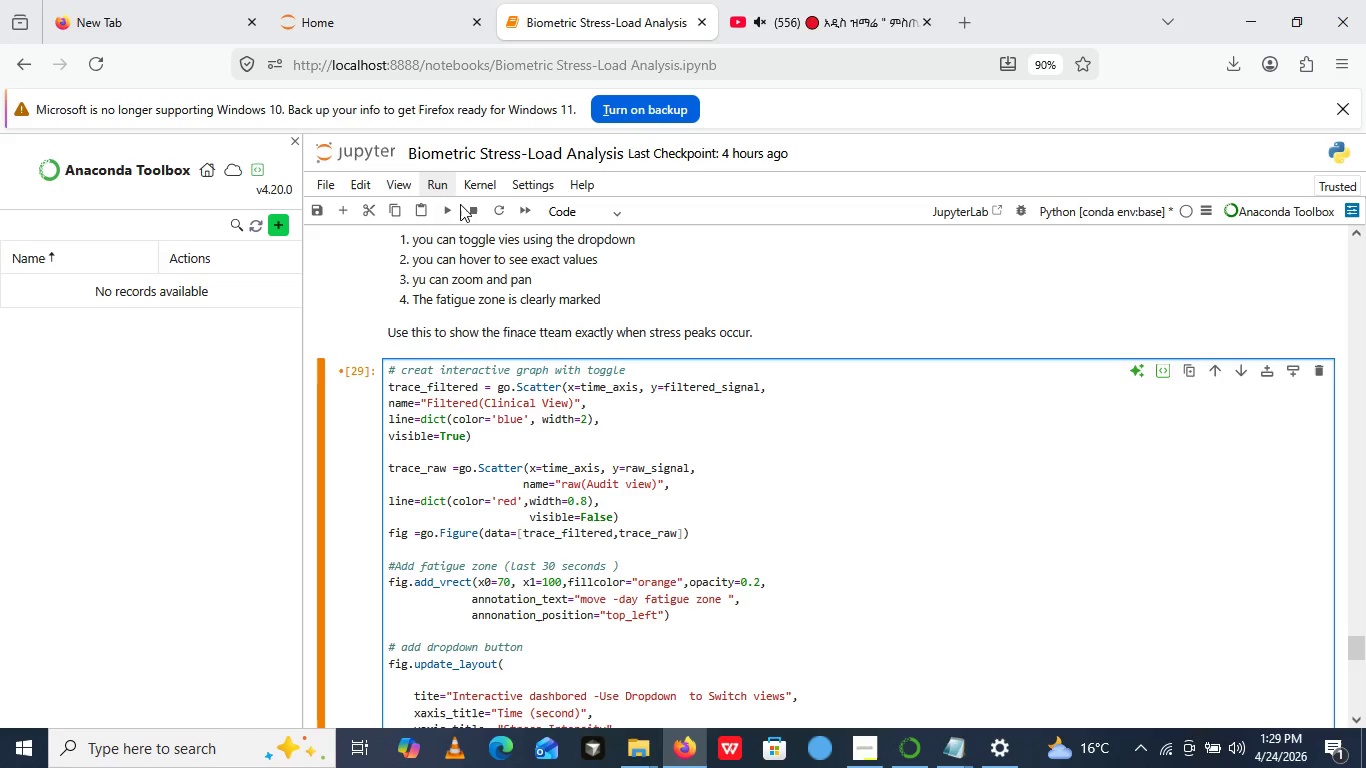 
left_click([443, 214])
 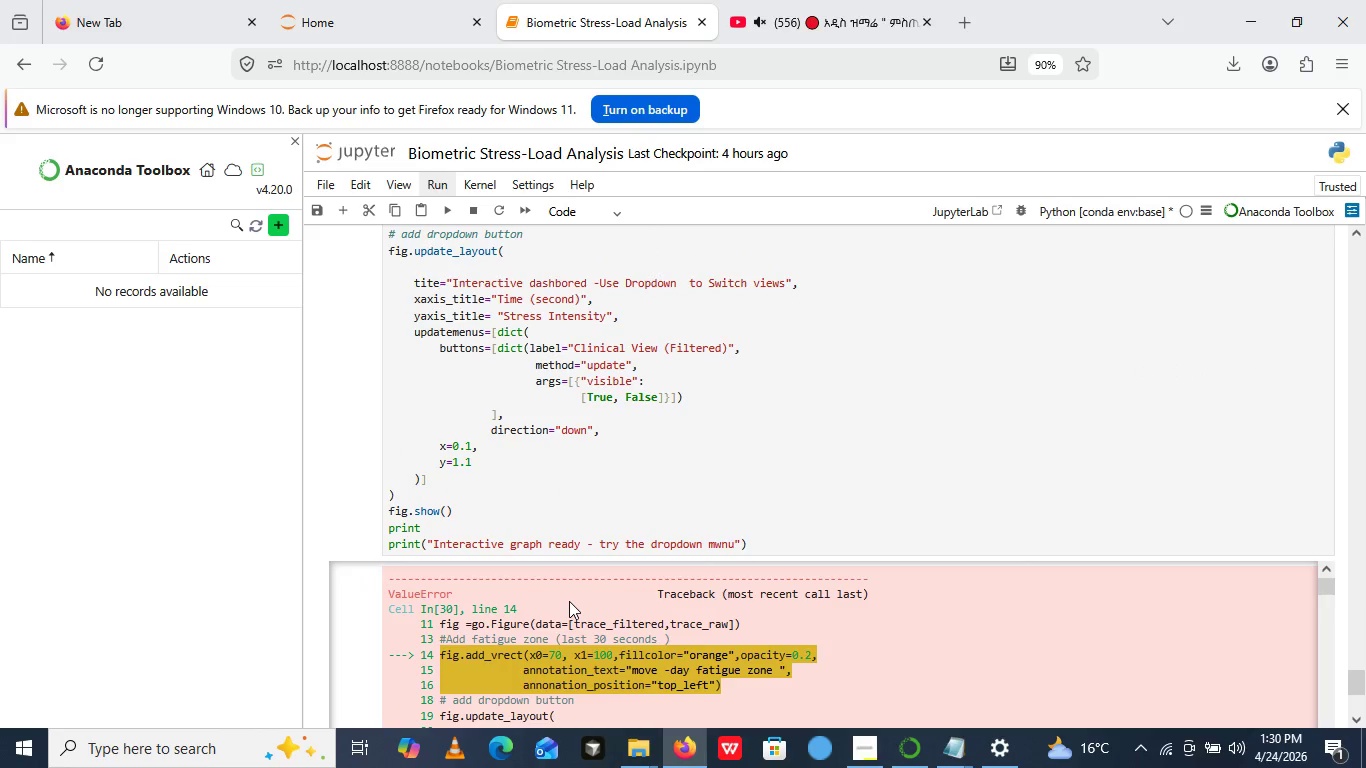 
mouse_move([551, 573])
 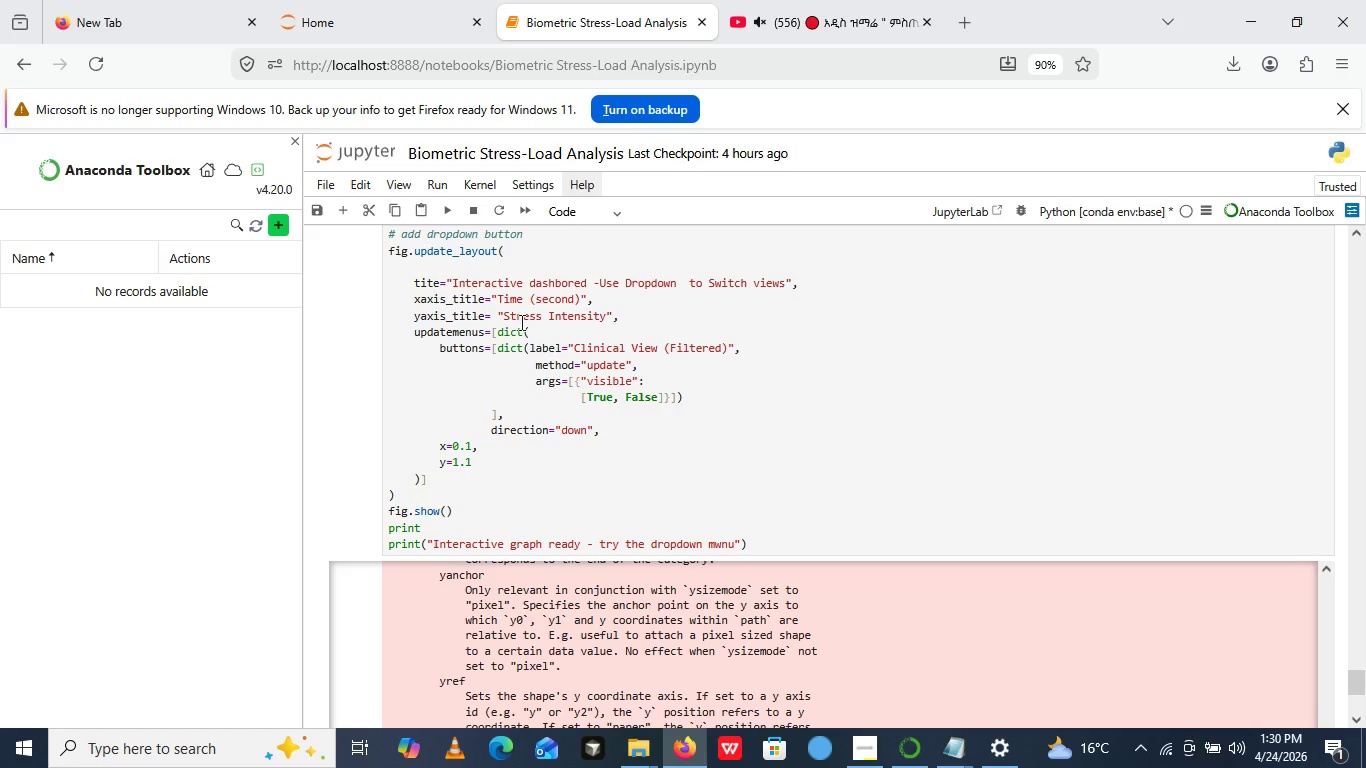 
right_click([499, 581])
 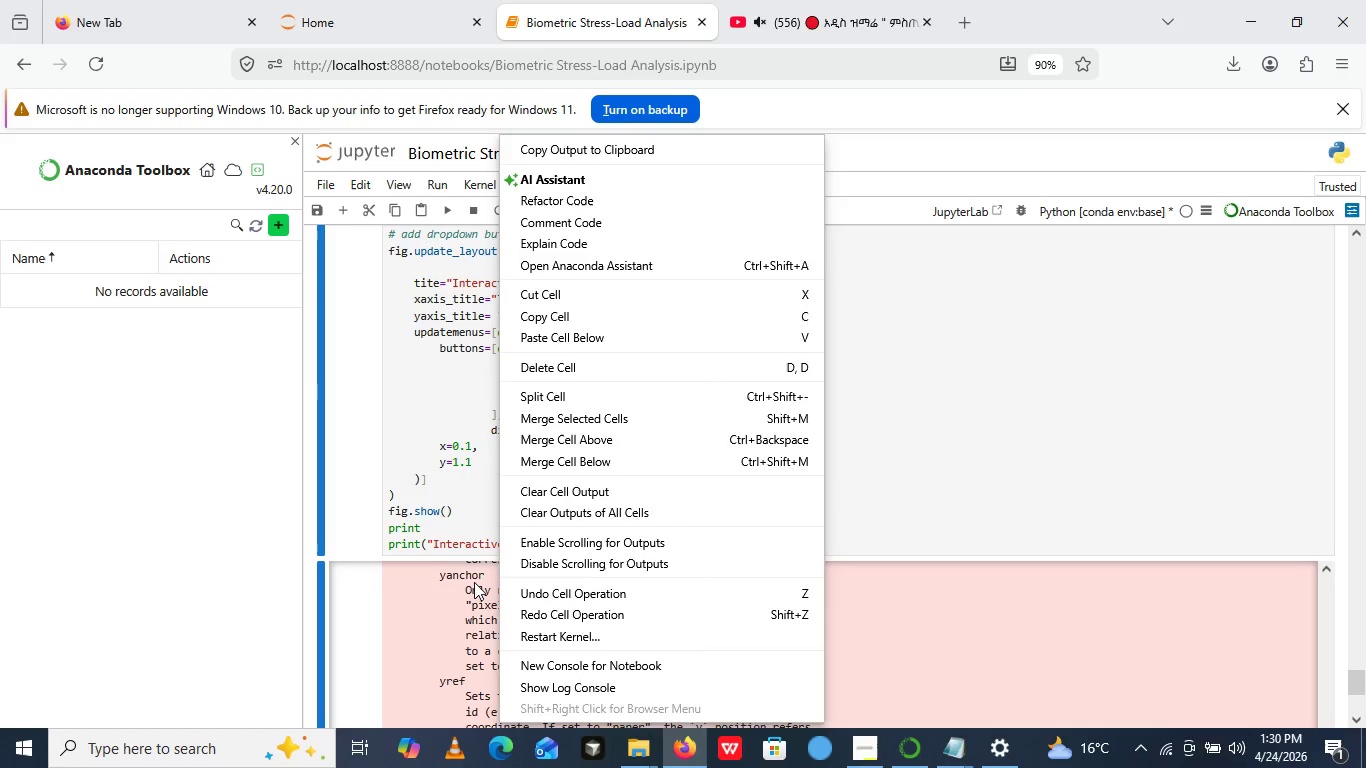 
left_click([474, 582])
 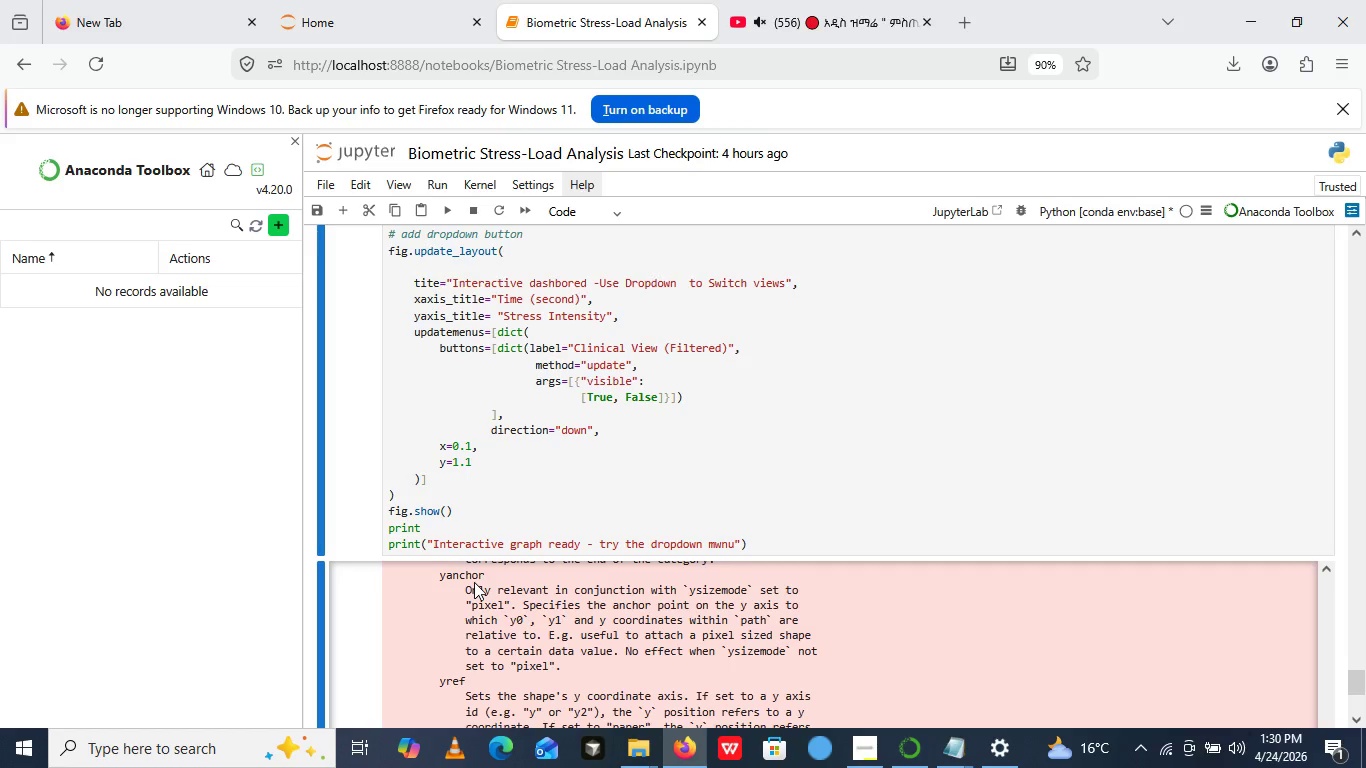 
left_click_drag(start_coordinate=[474, 582], to_coordinate=[449, 489])
 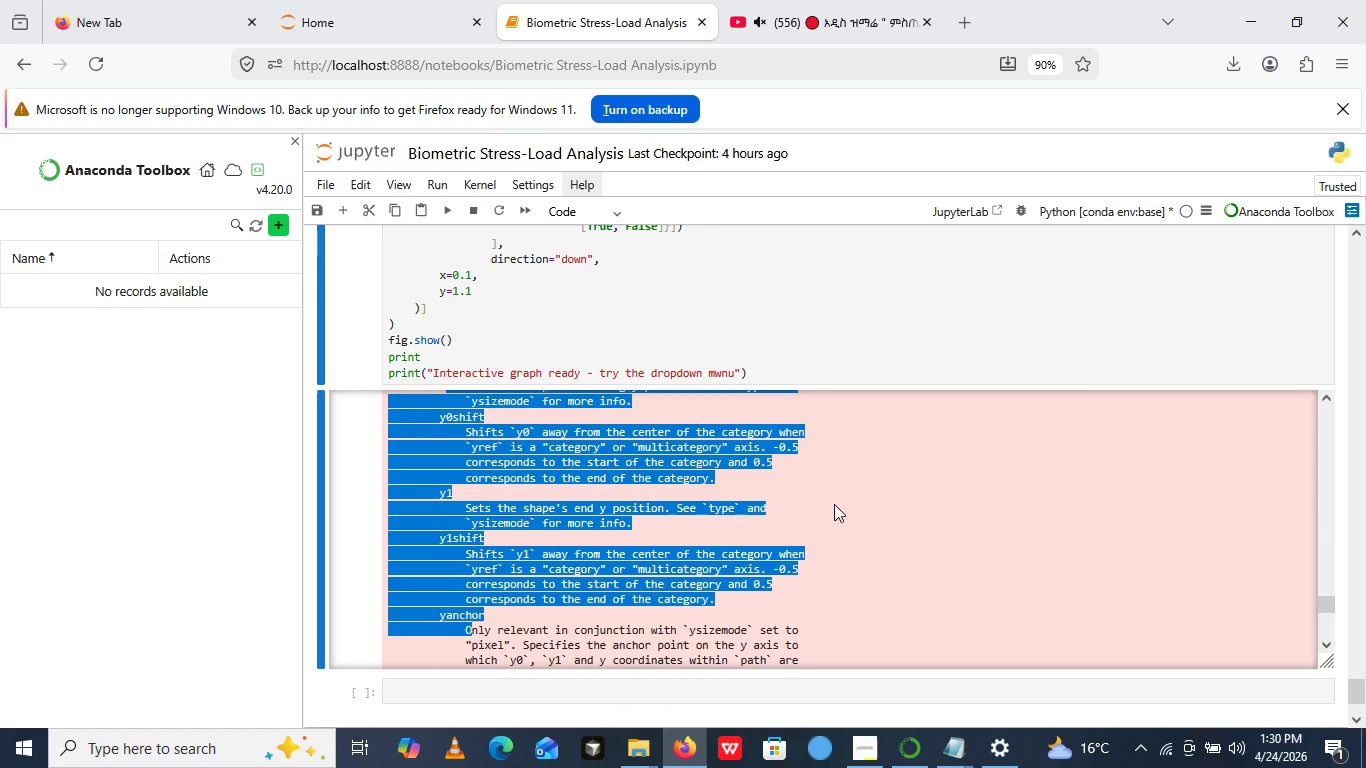 
left_click([834, 501])
 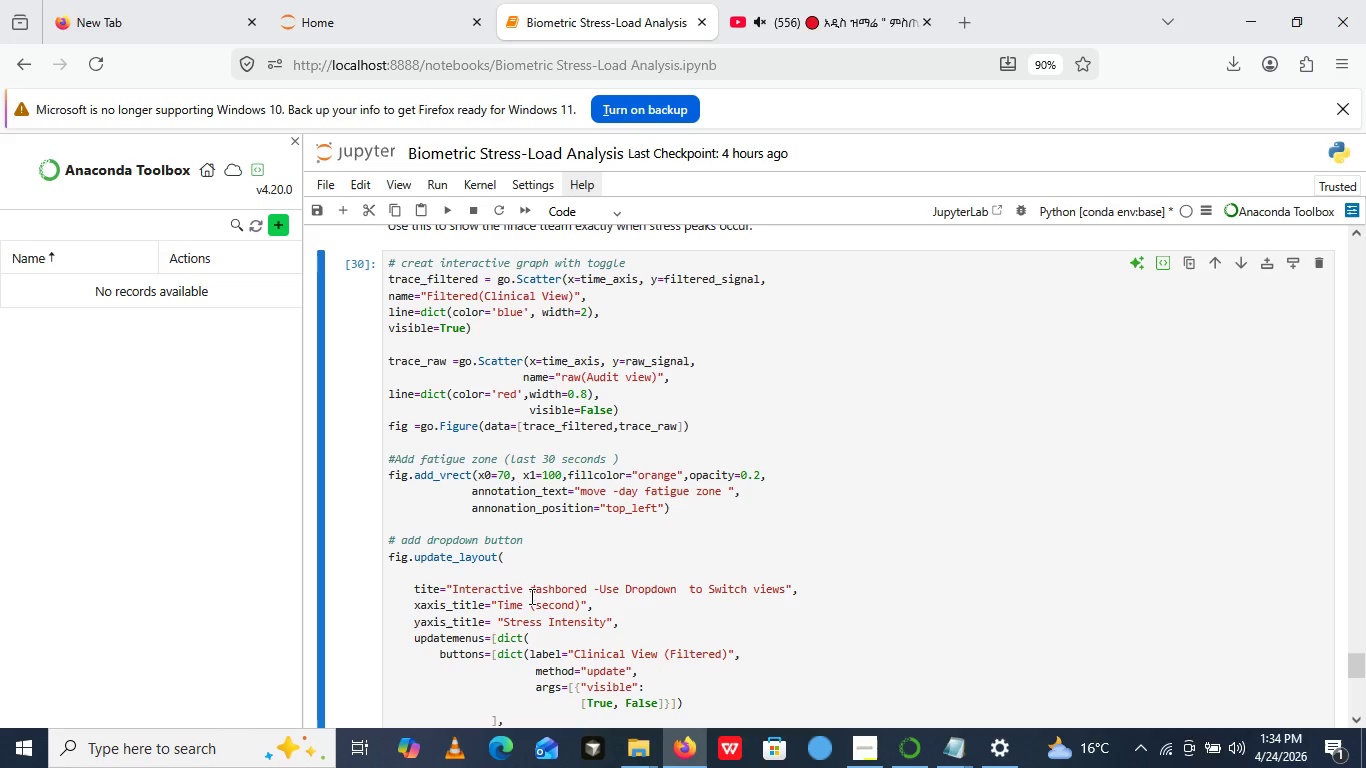 
wait(287.58)
 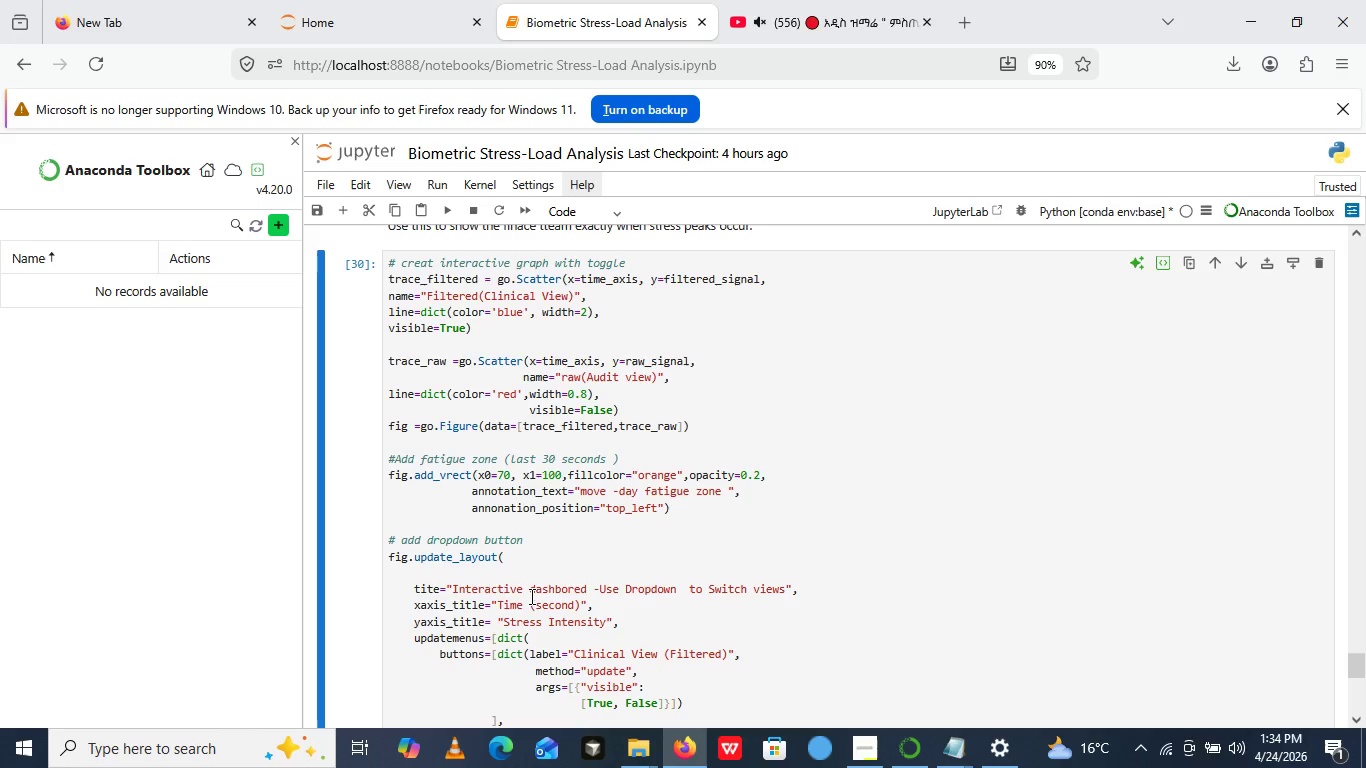 
right_click([465, 596])
 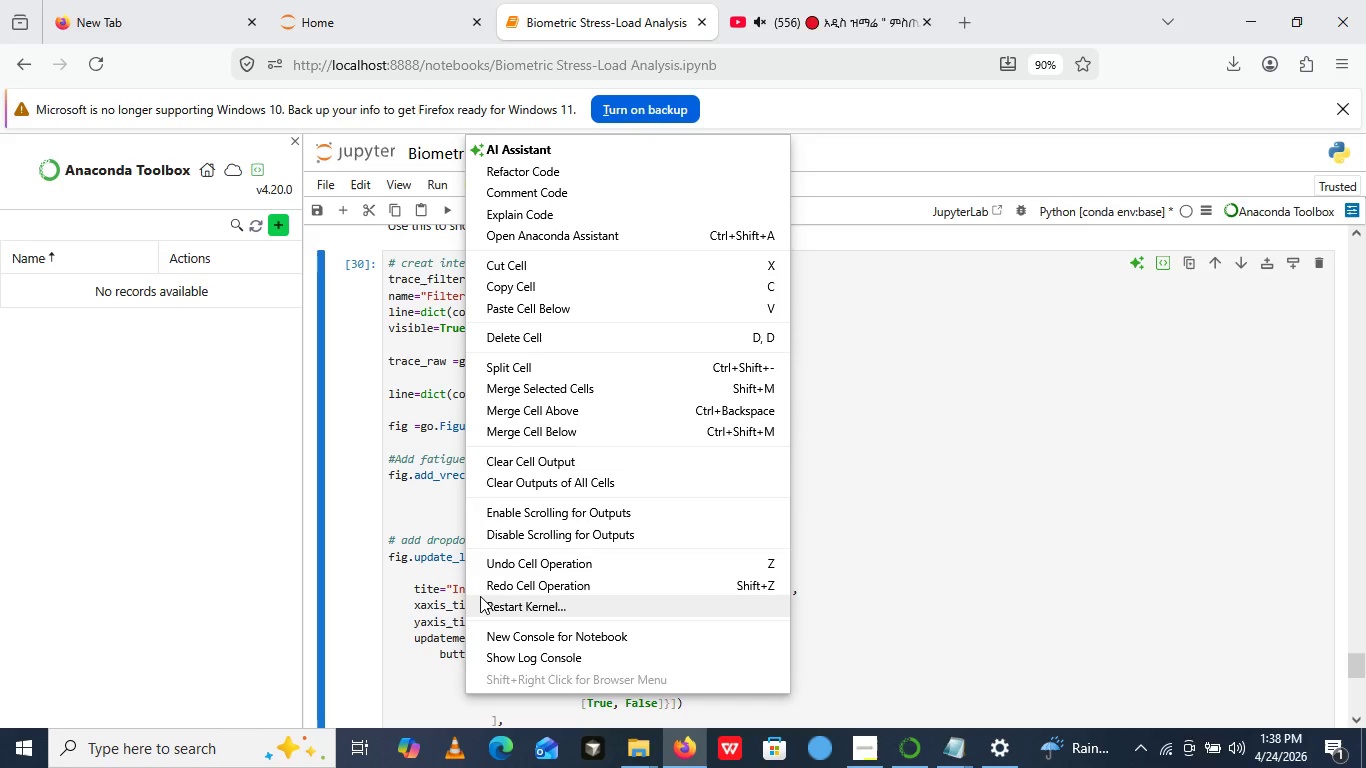 
wait(234.16)
 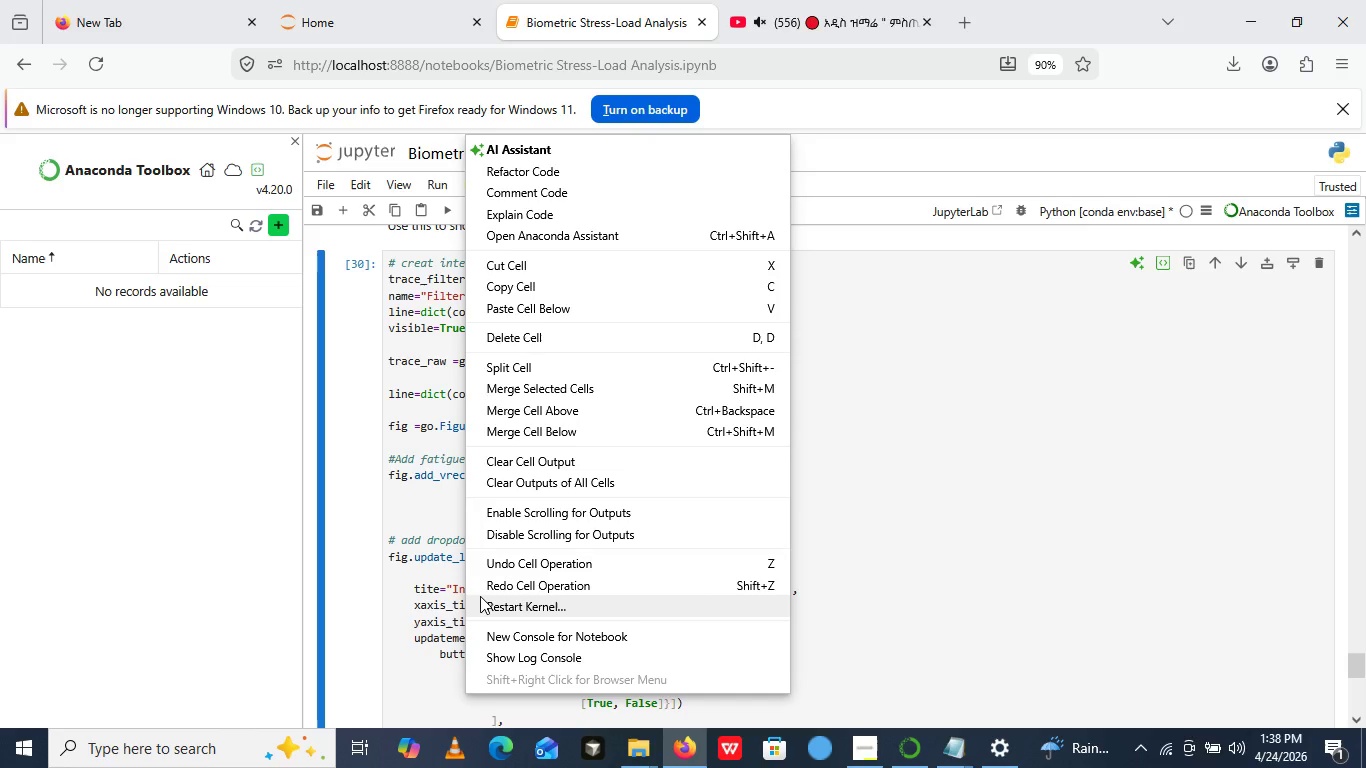 
left_click([909, 446])
 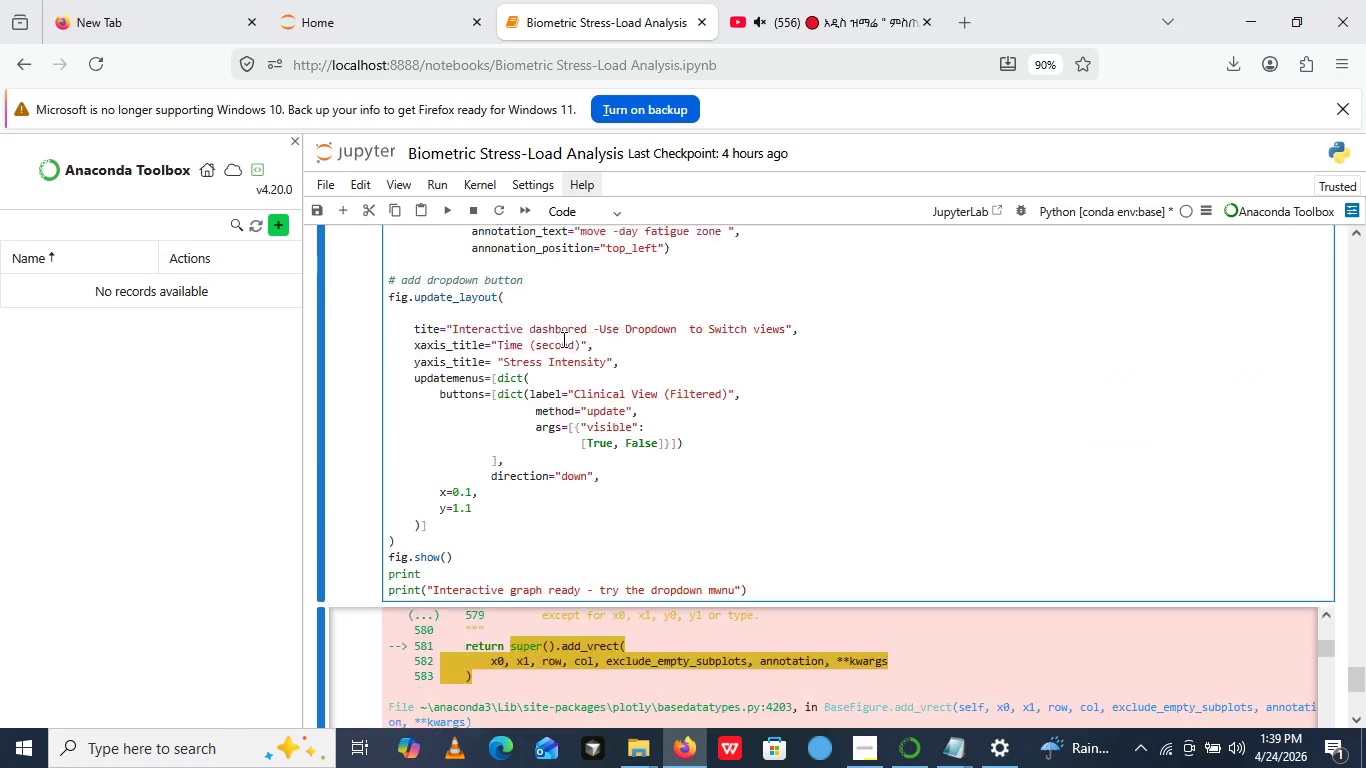 
wait(12.97)
 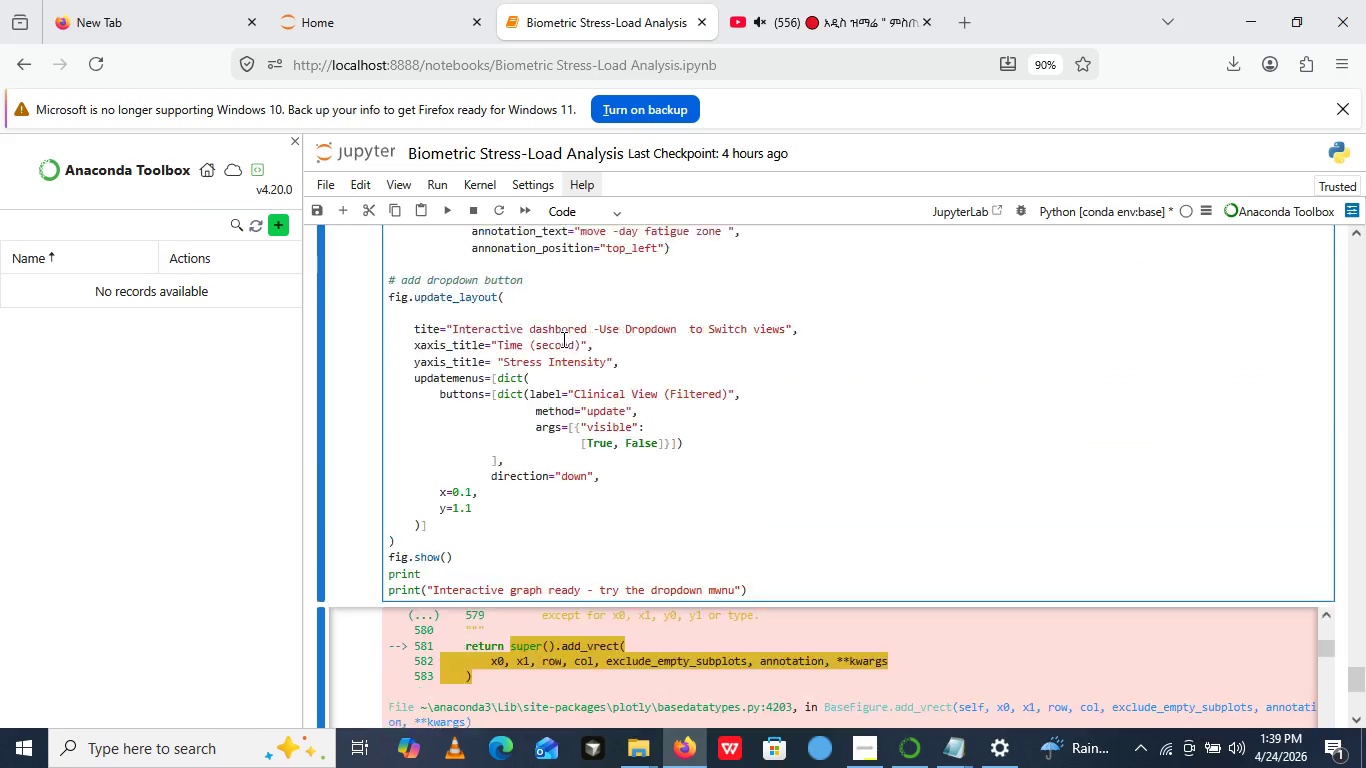 
left_click([454, 712])
 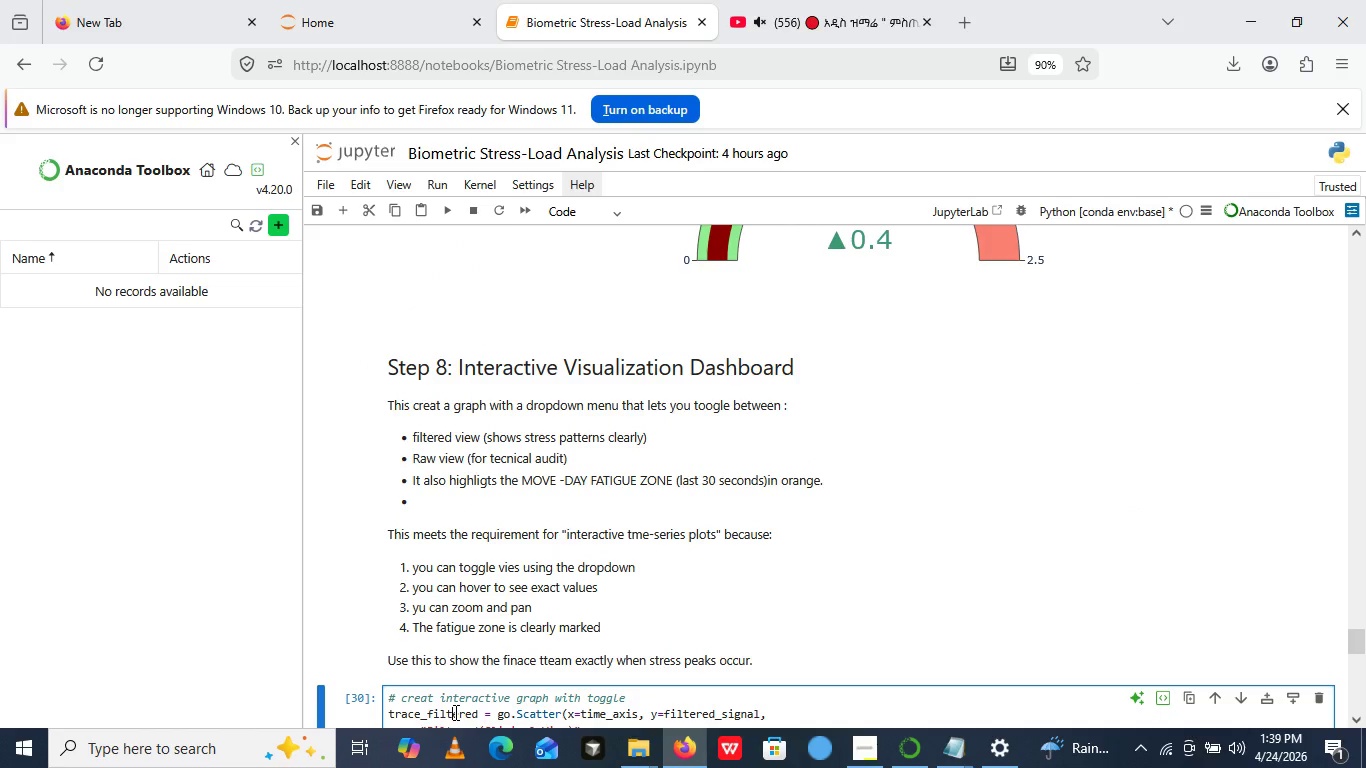 
left_click([454, 712])
 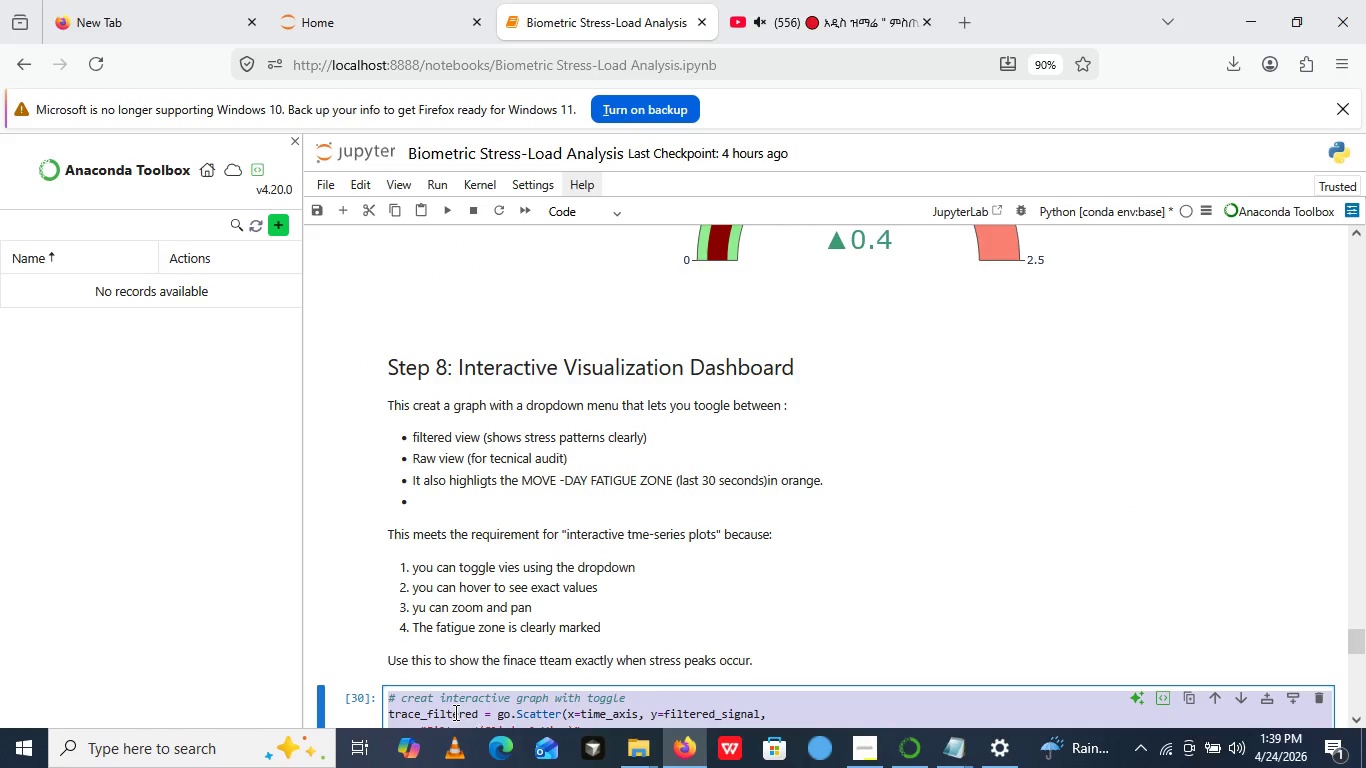 
key(Control+A)
 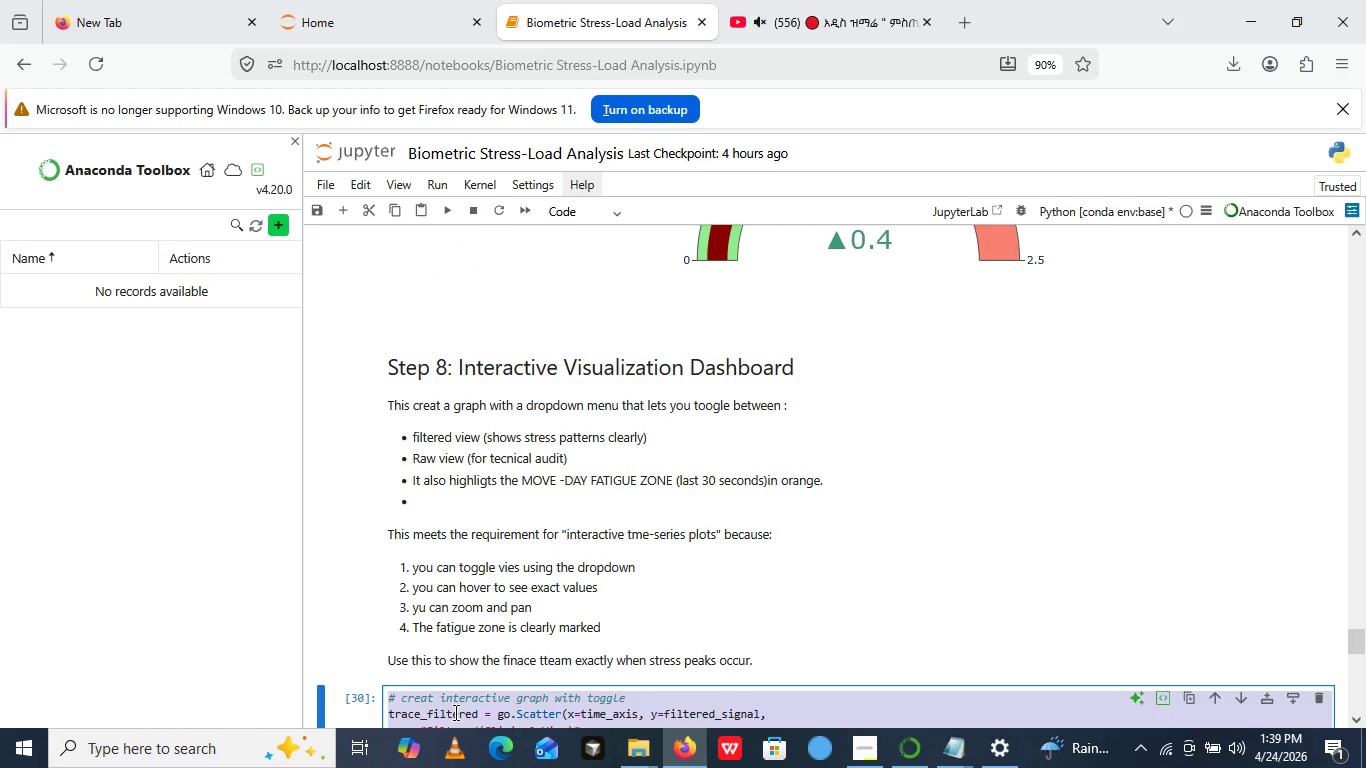 
double_click([454, 712])
 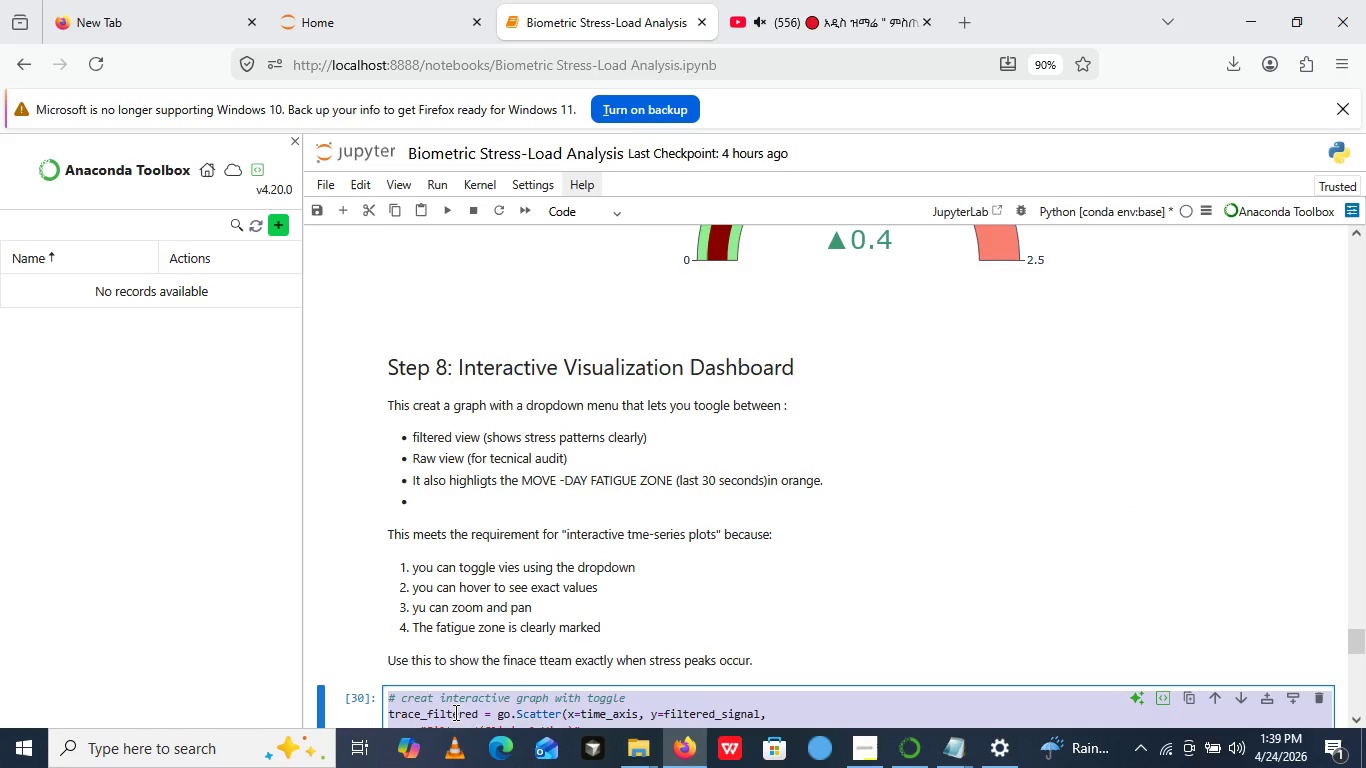 
key(Control+V)
 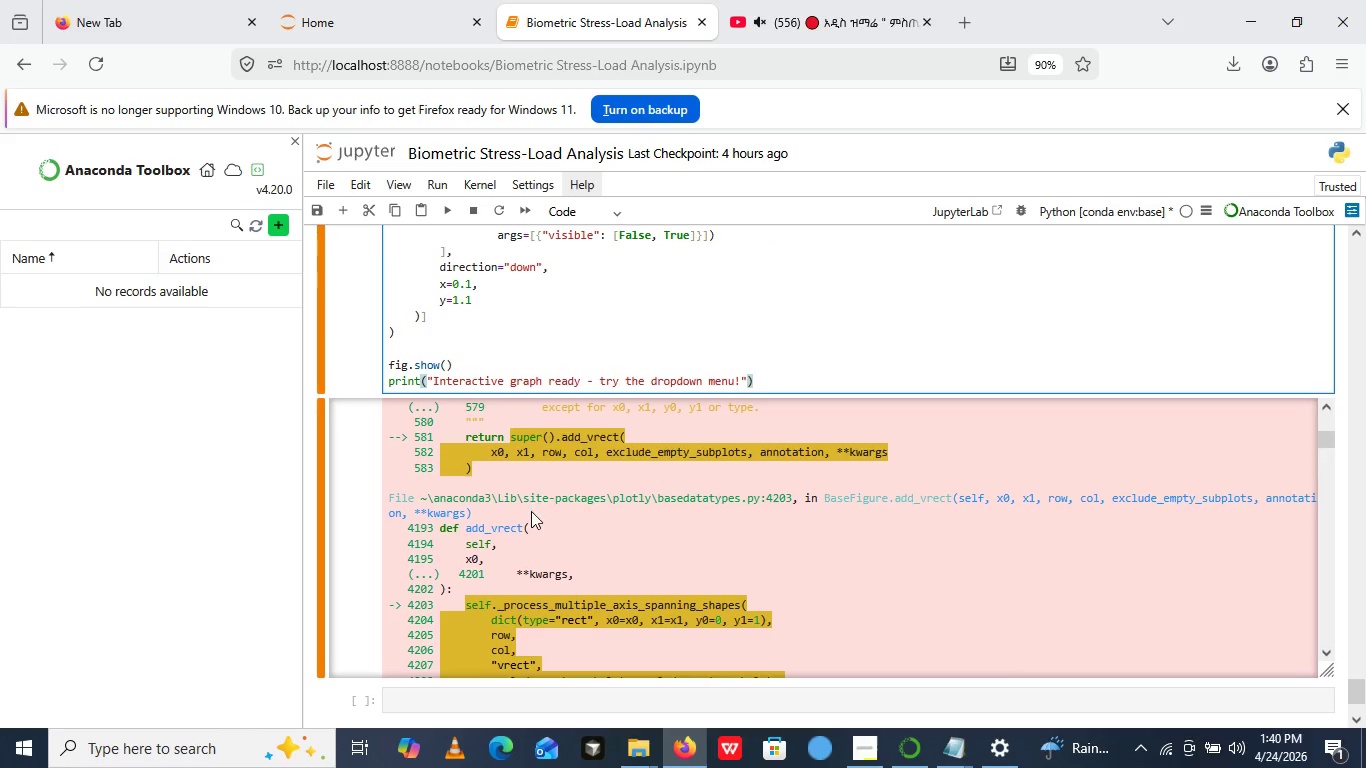 
wait(66.83)
 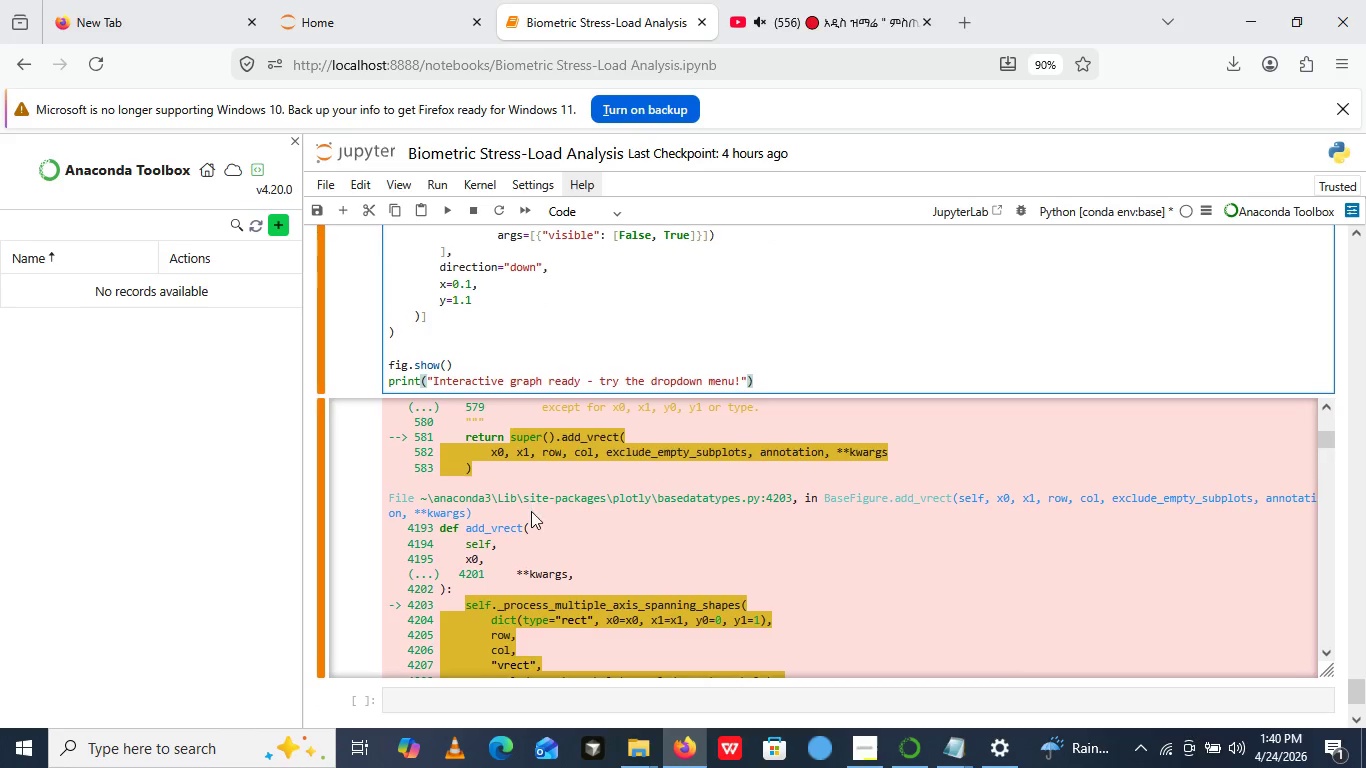 
left_click_drag(start_coordinate=[450, 356], to_coordinate=[385, 342])
 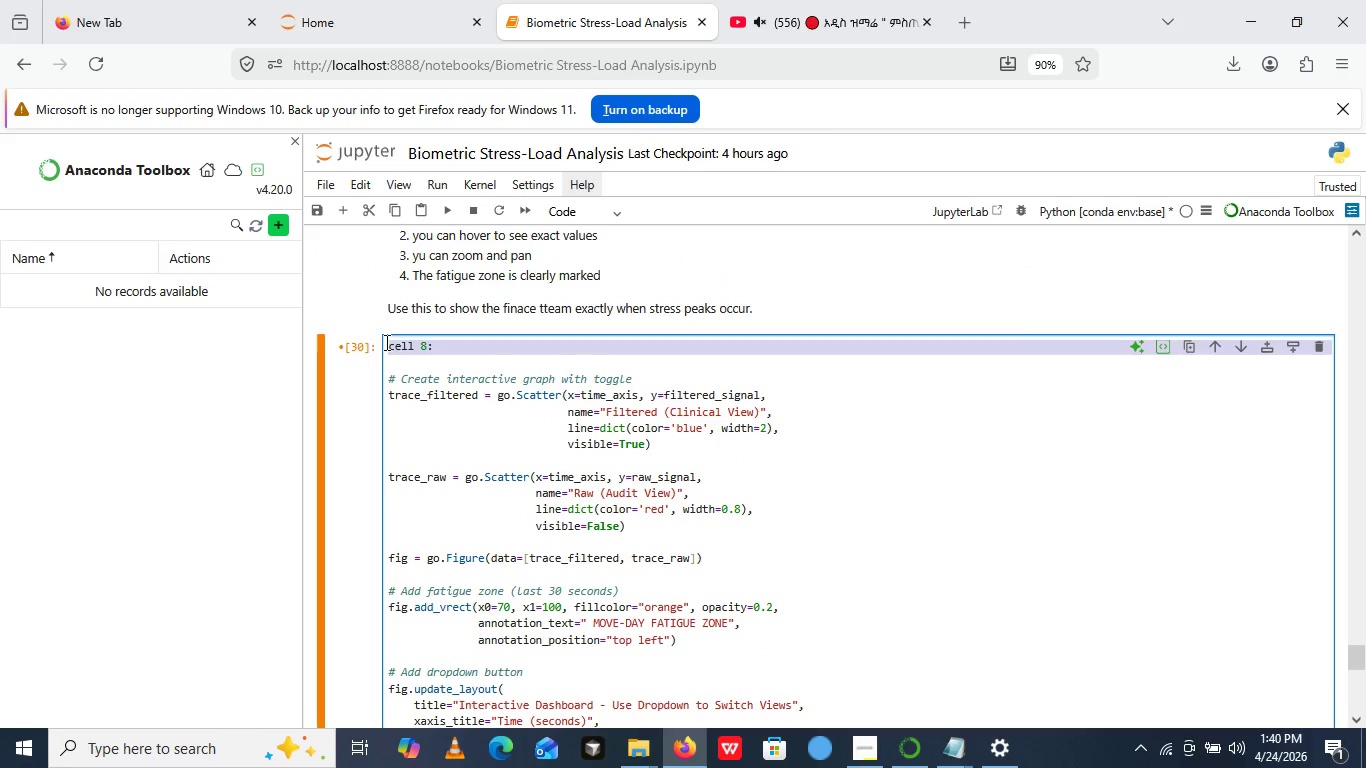 
key(Backspace)
 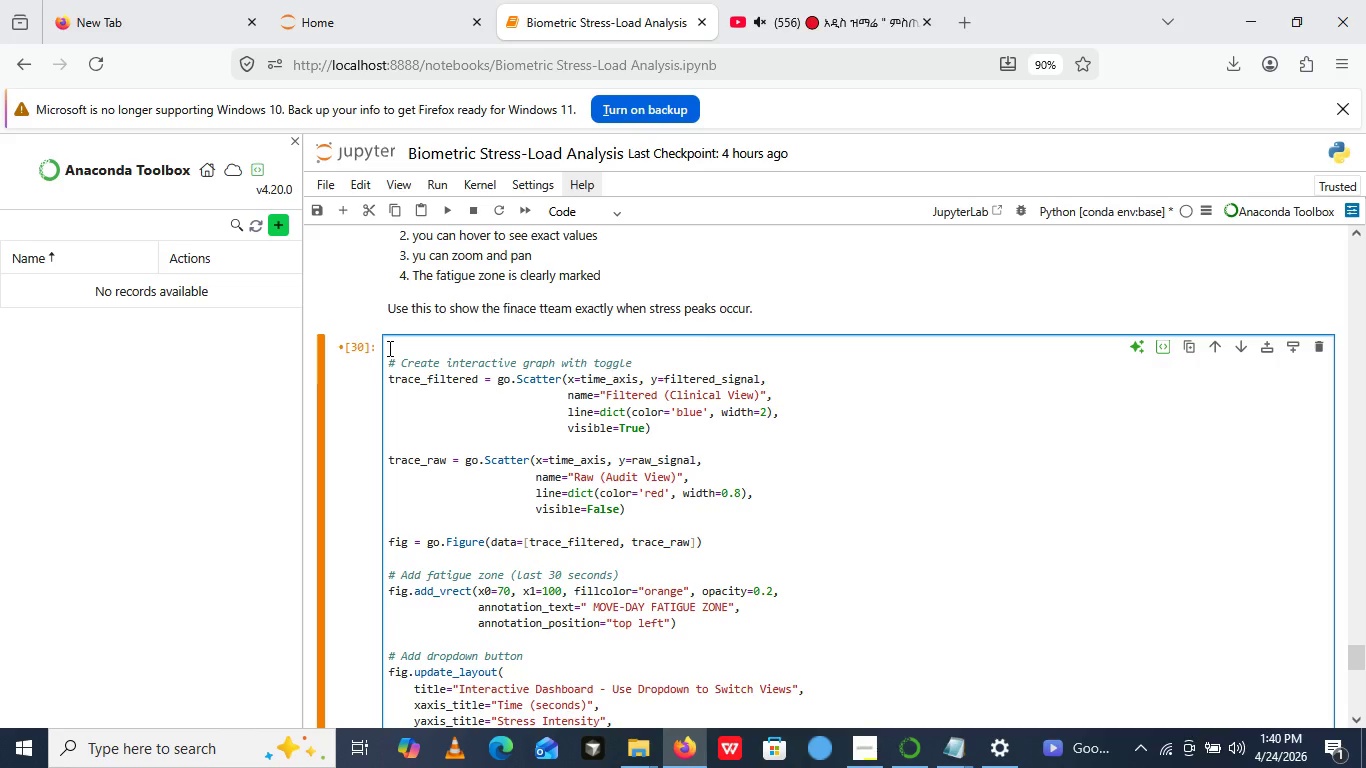 
key(Backspace)
 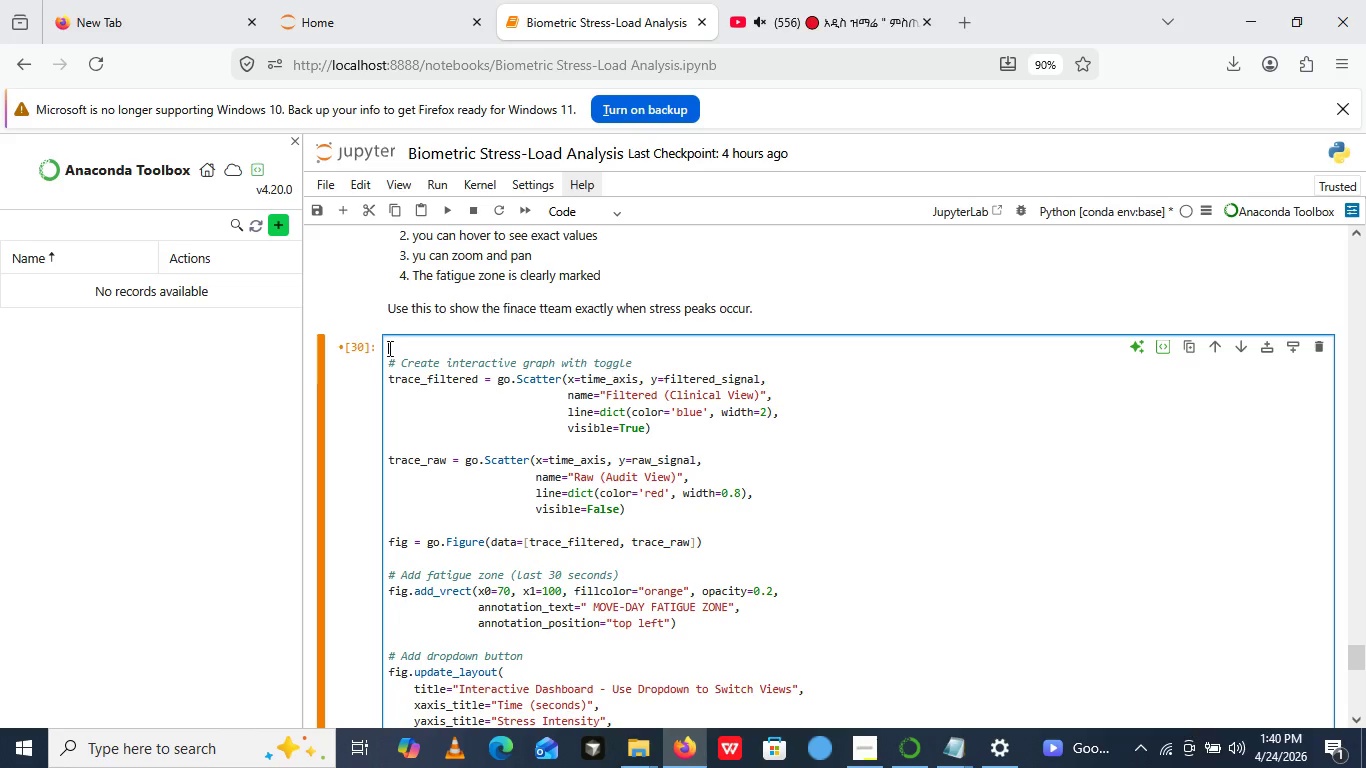 
left_click([388, 348])
 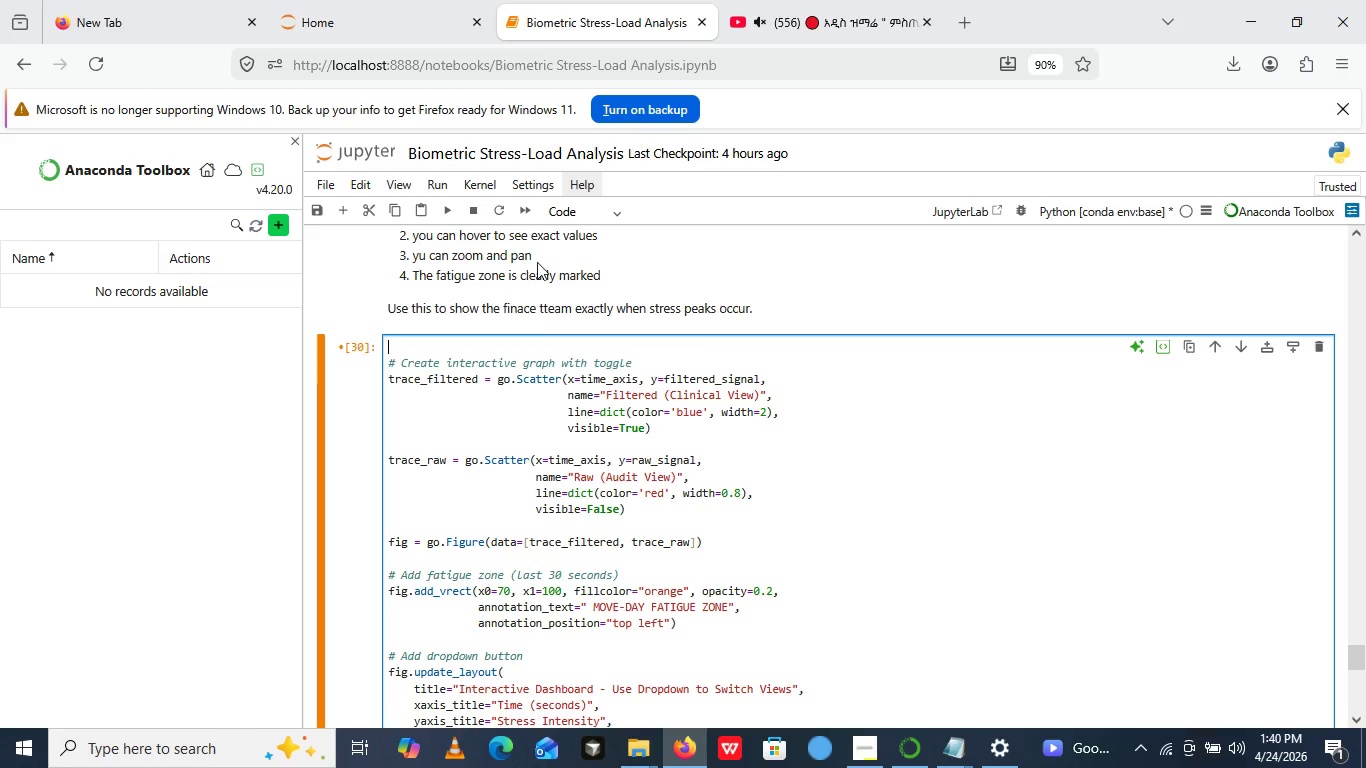 
wait(33.45)
 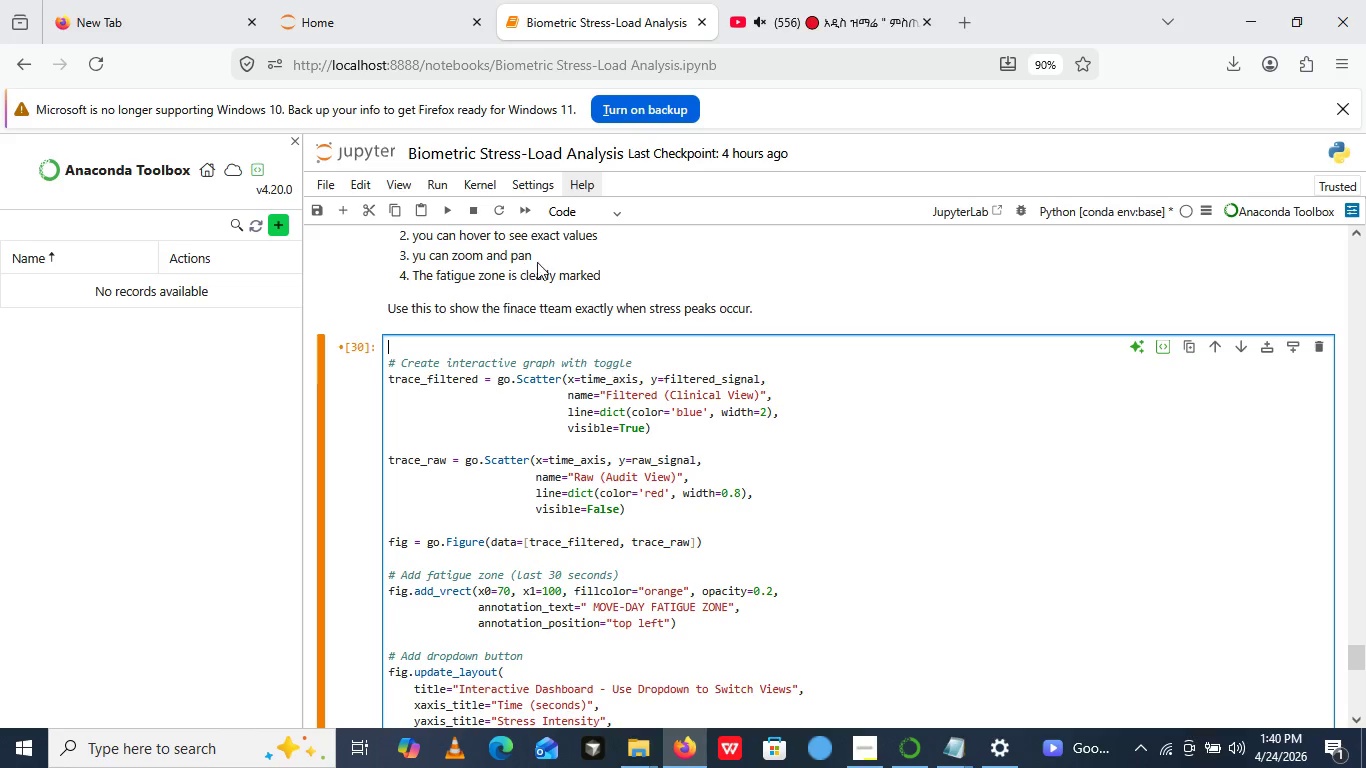 
left_click([873, 755])